 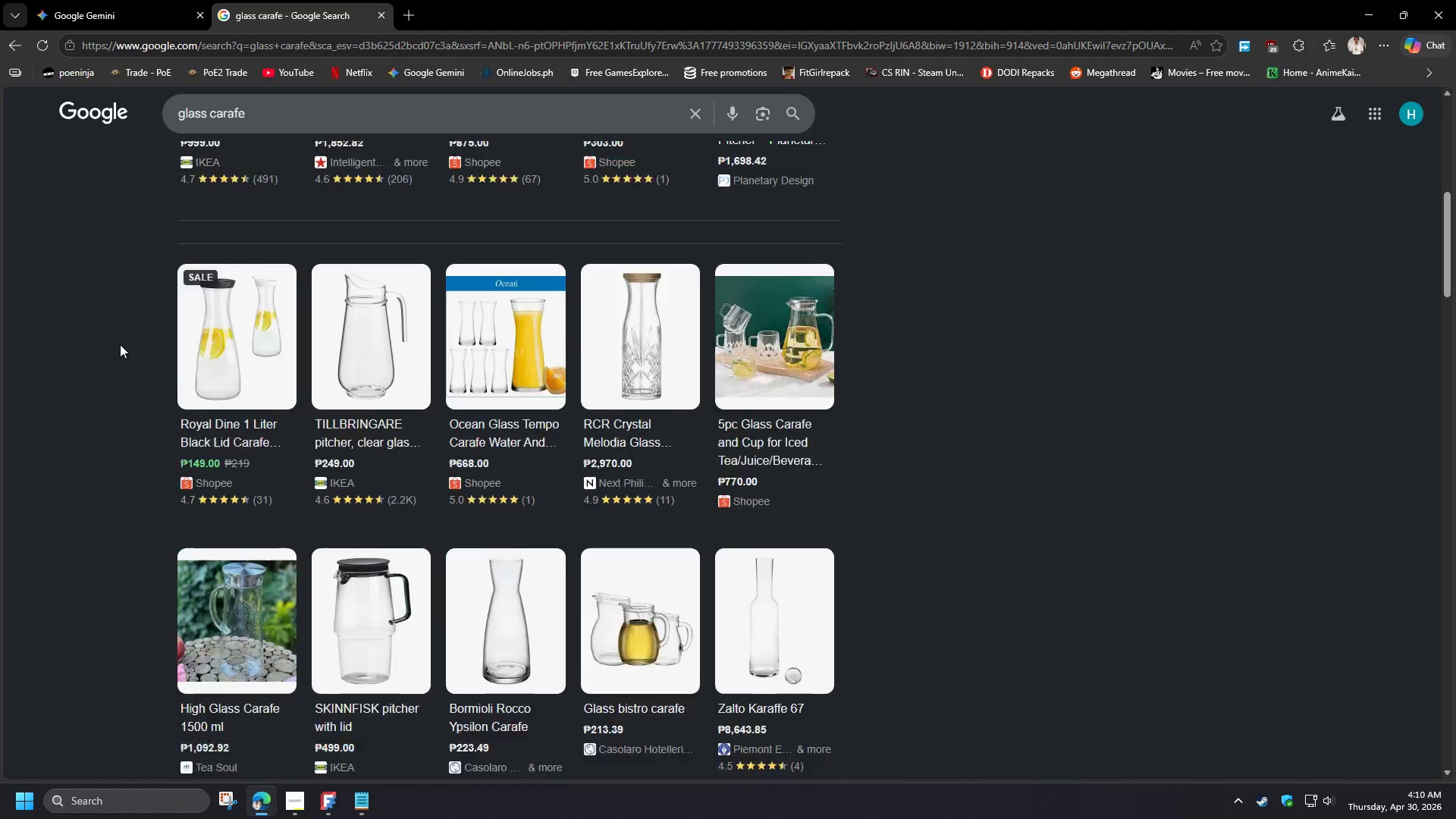 
left_click([150, 0])
 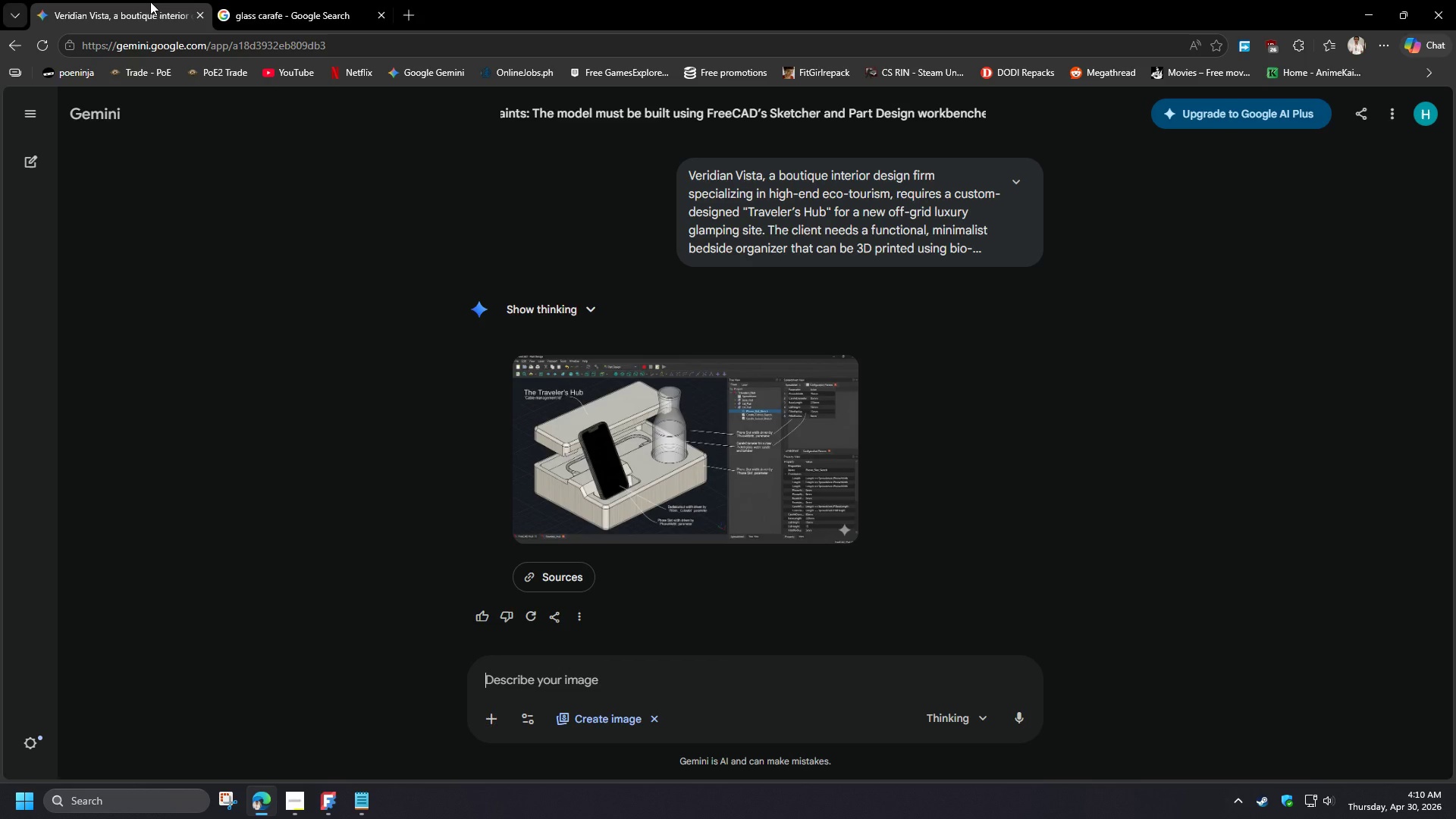 
wait(11.72)
 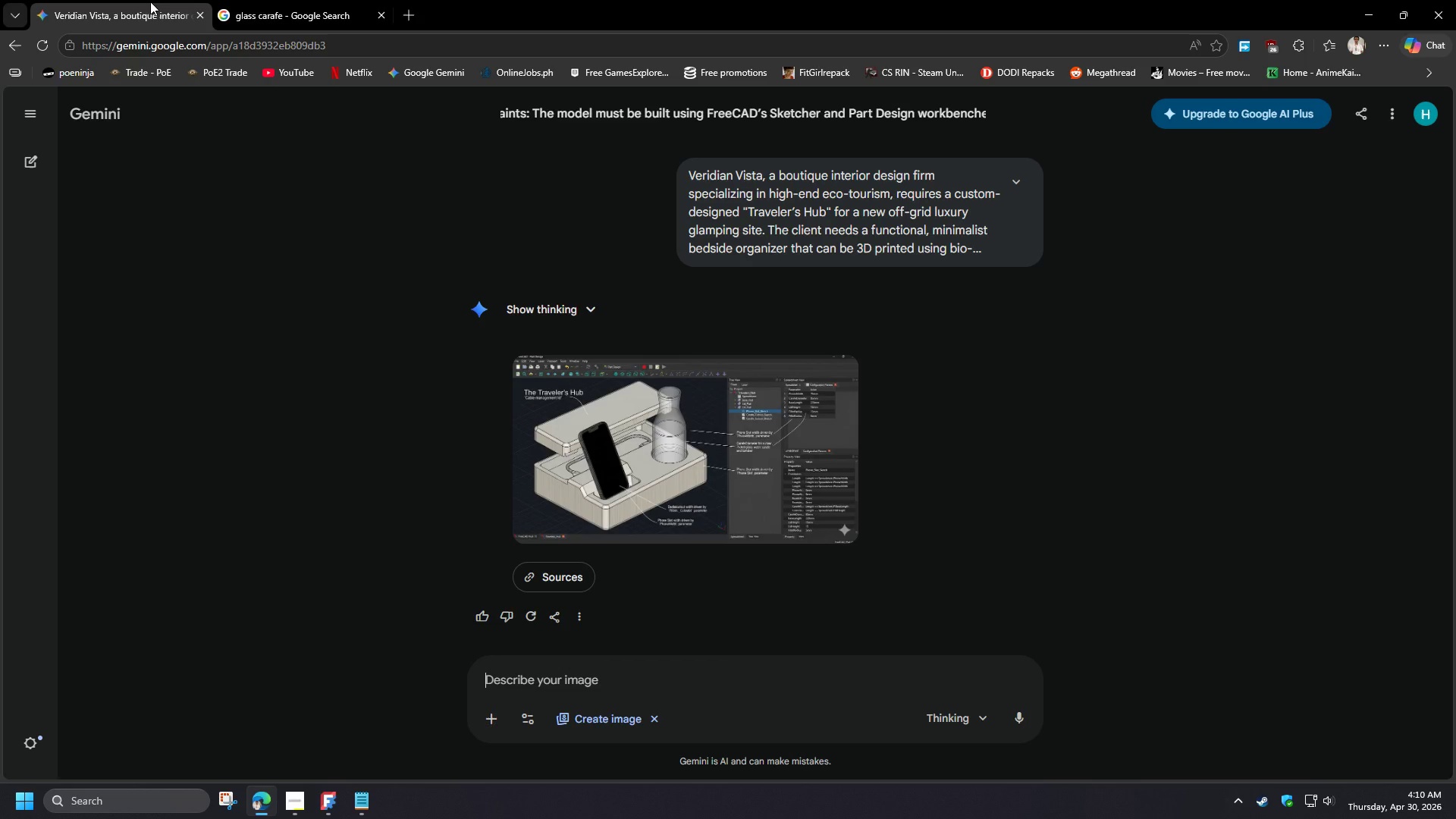 
left_click([315, 0])
 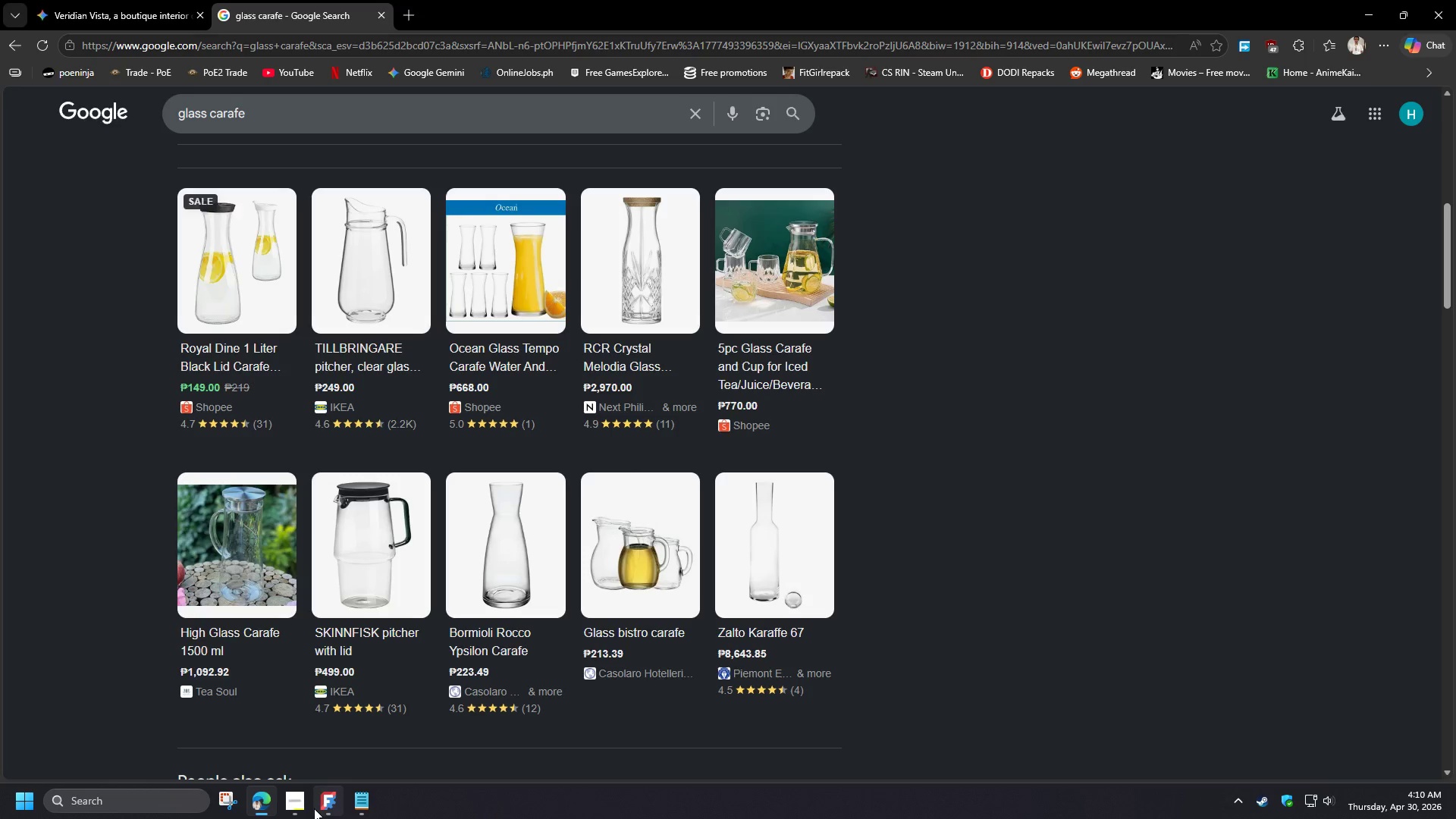 
left_click([294, 805])